 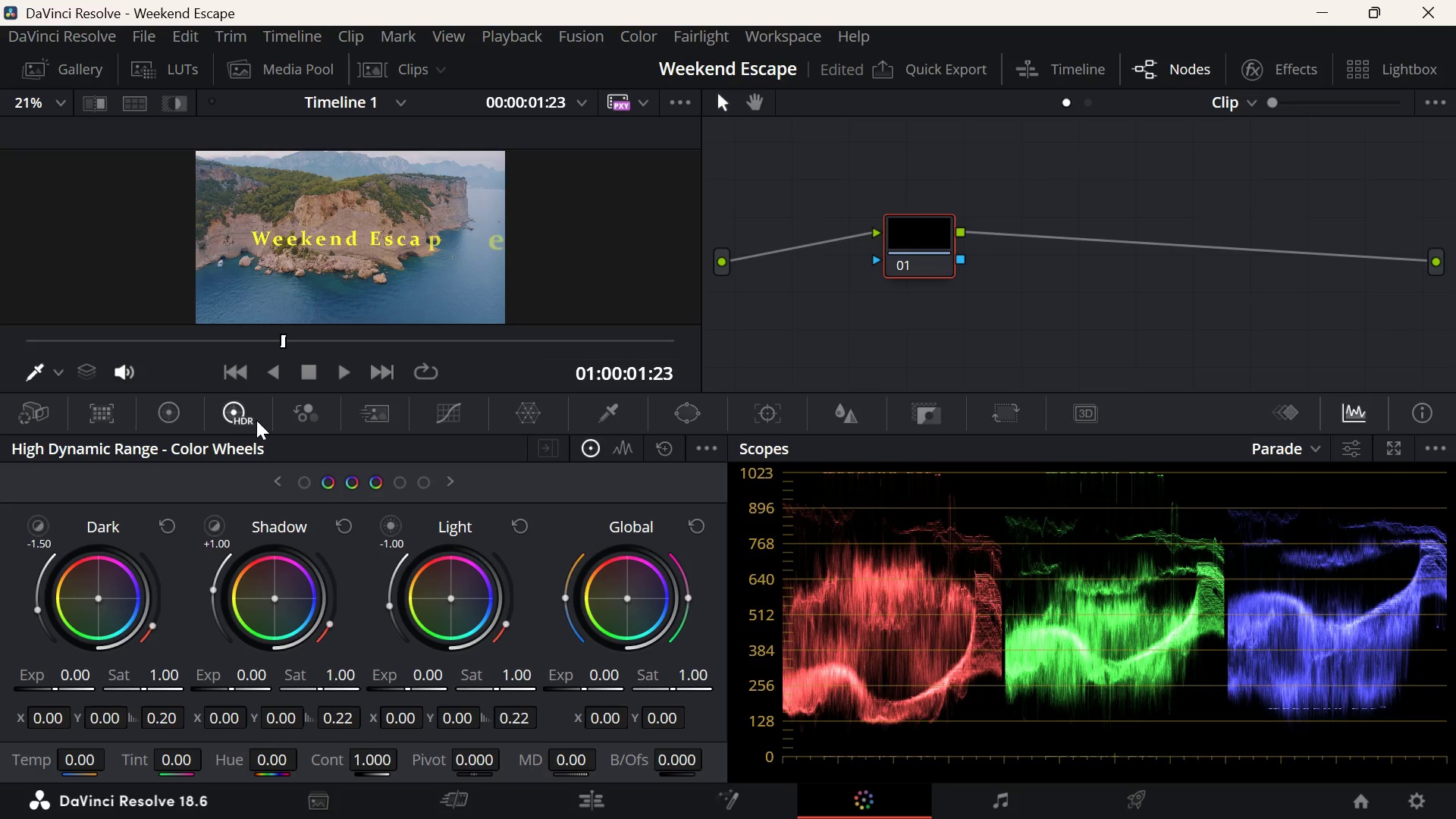 
left_click([112, 420])
 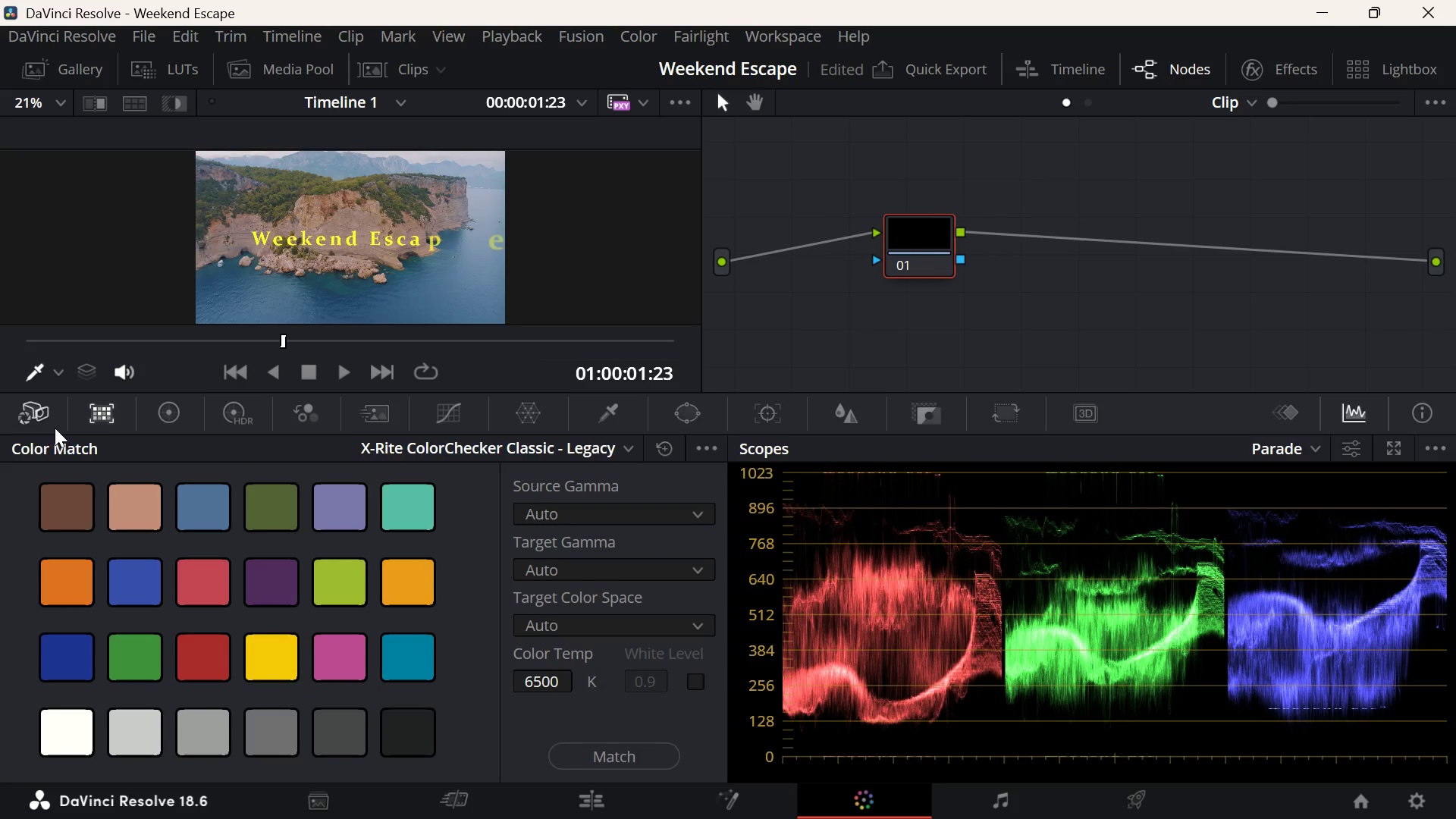 
left_click([49, 416])
 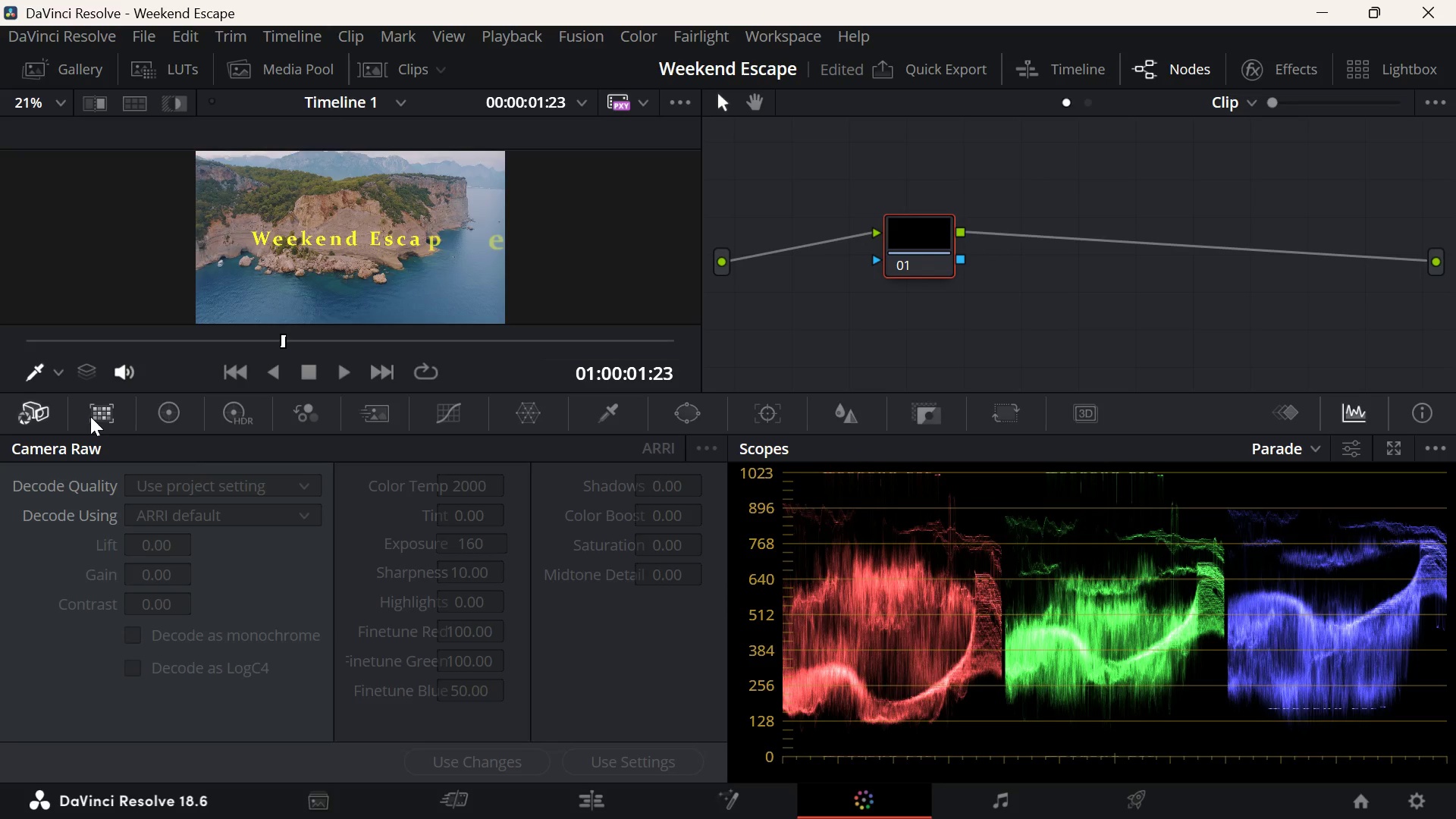 
left_click([93, 416])
 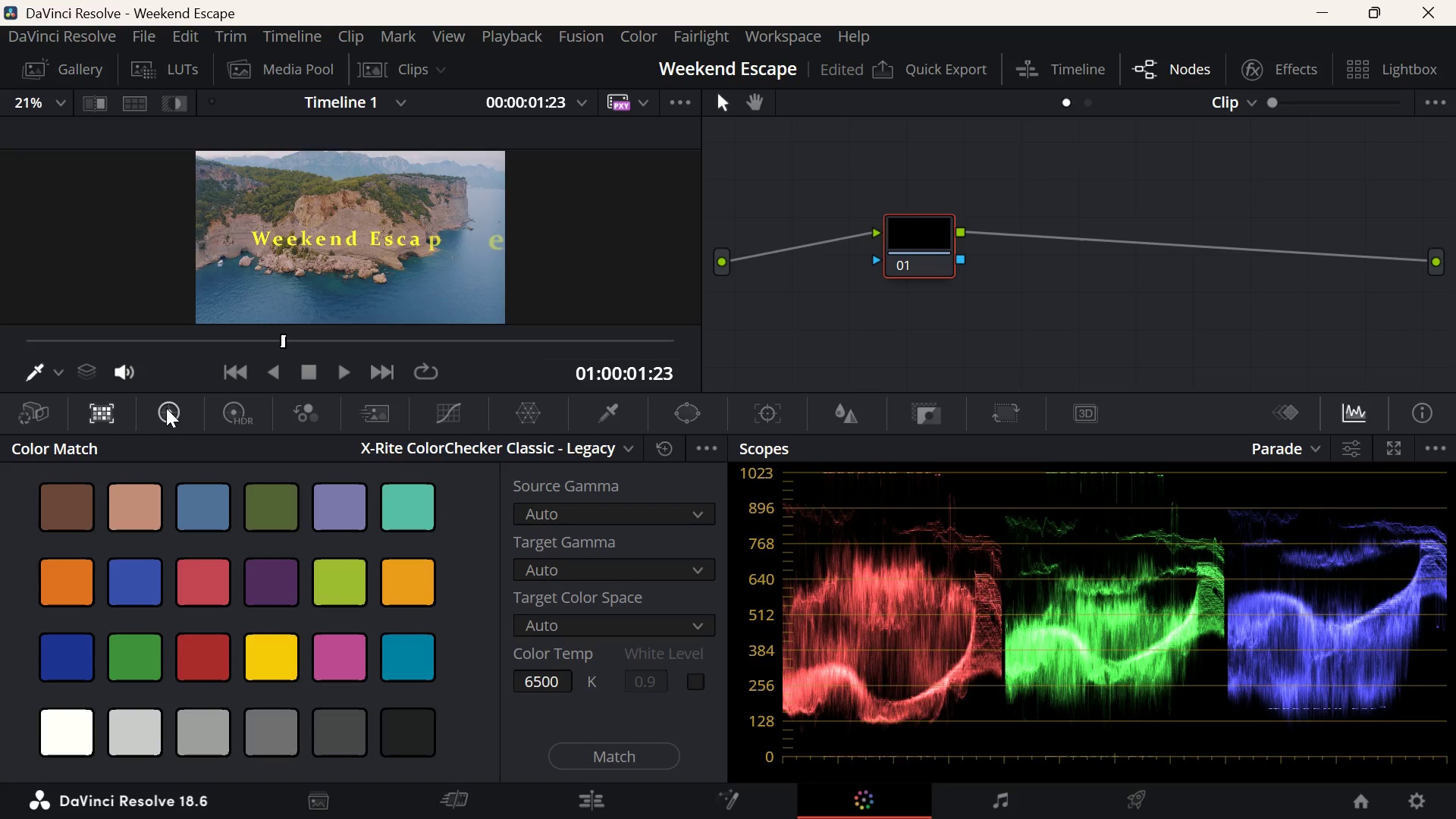 
left_click([166, 408])
 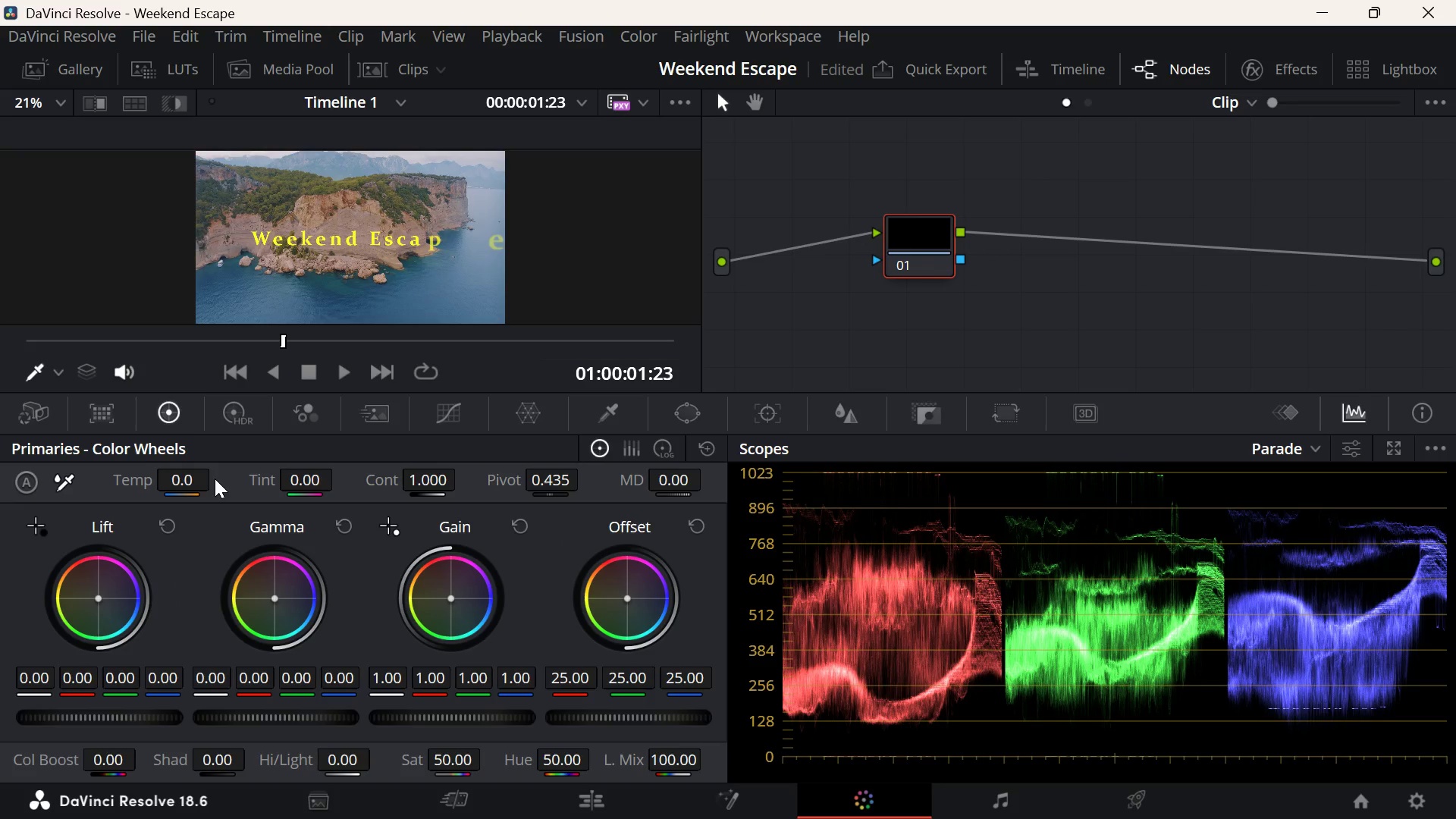 
wait(9.41)
 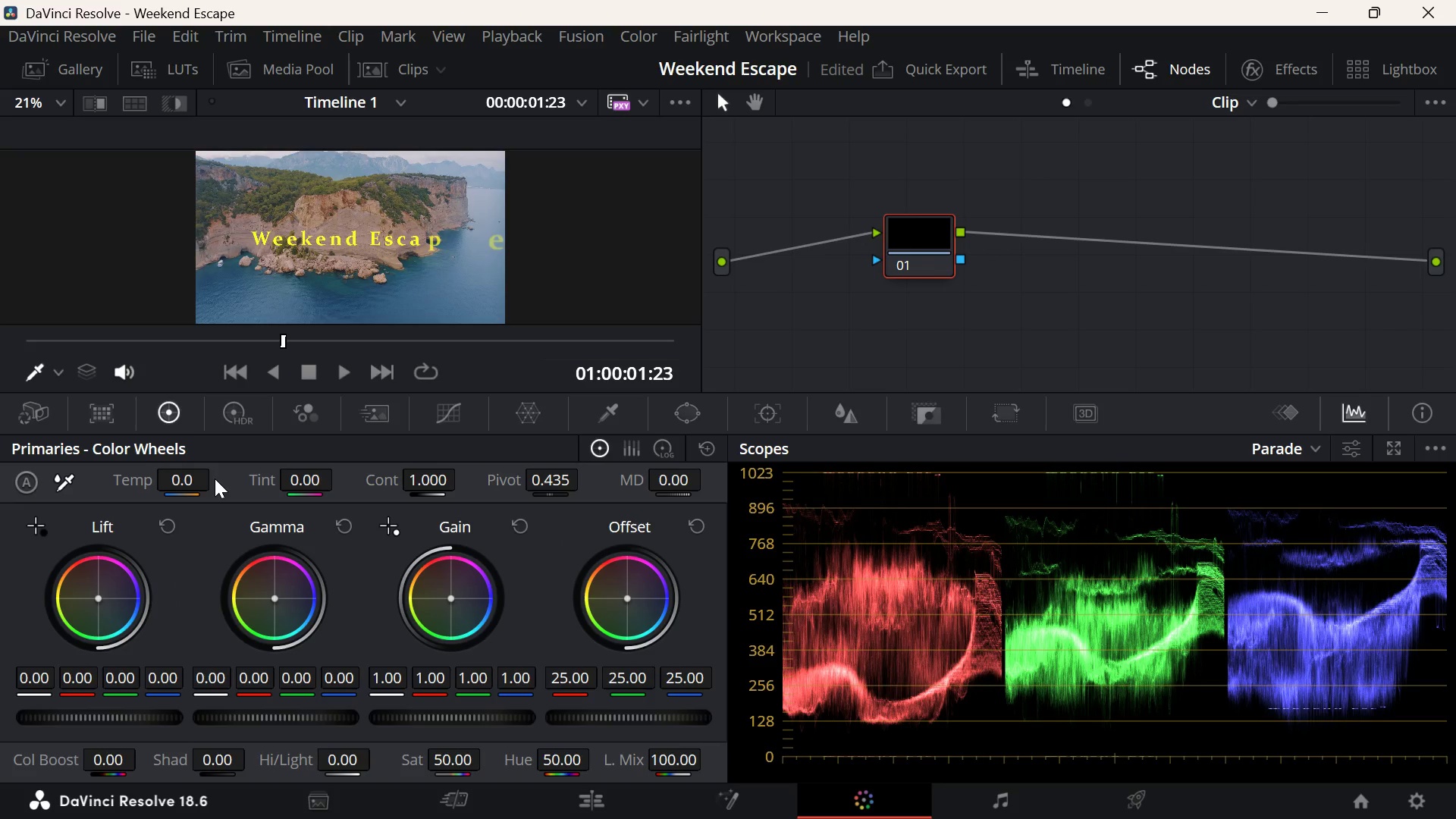 
left_click([1006, 795])